 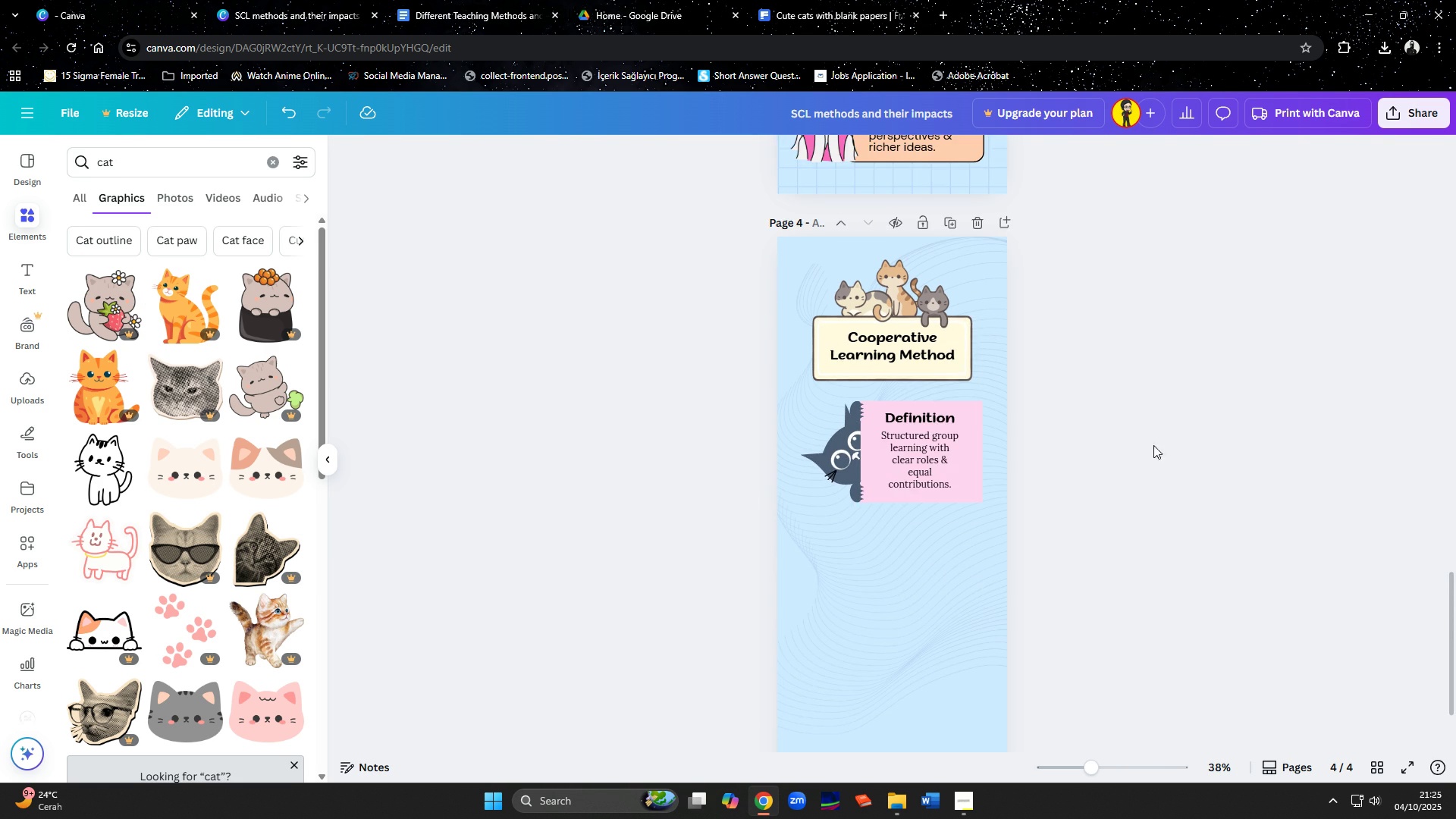 
scroll: coordinate [1136, 497], scroll_direction: down, amount: 2.0
 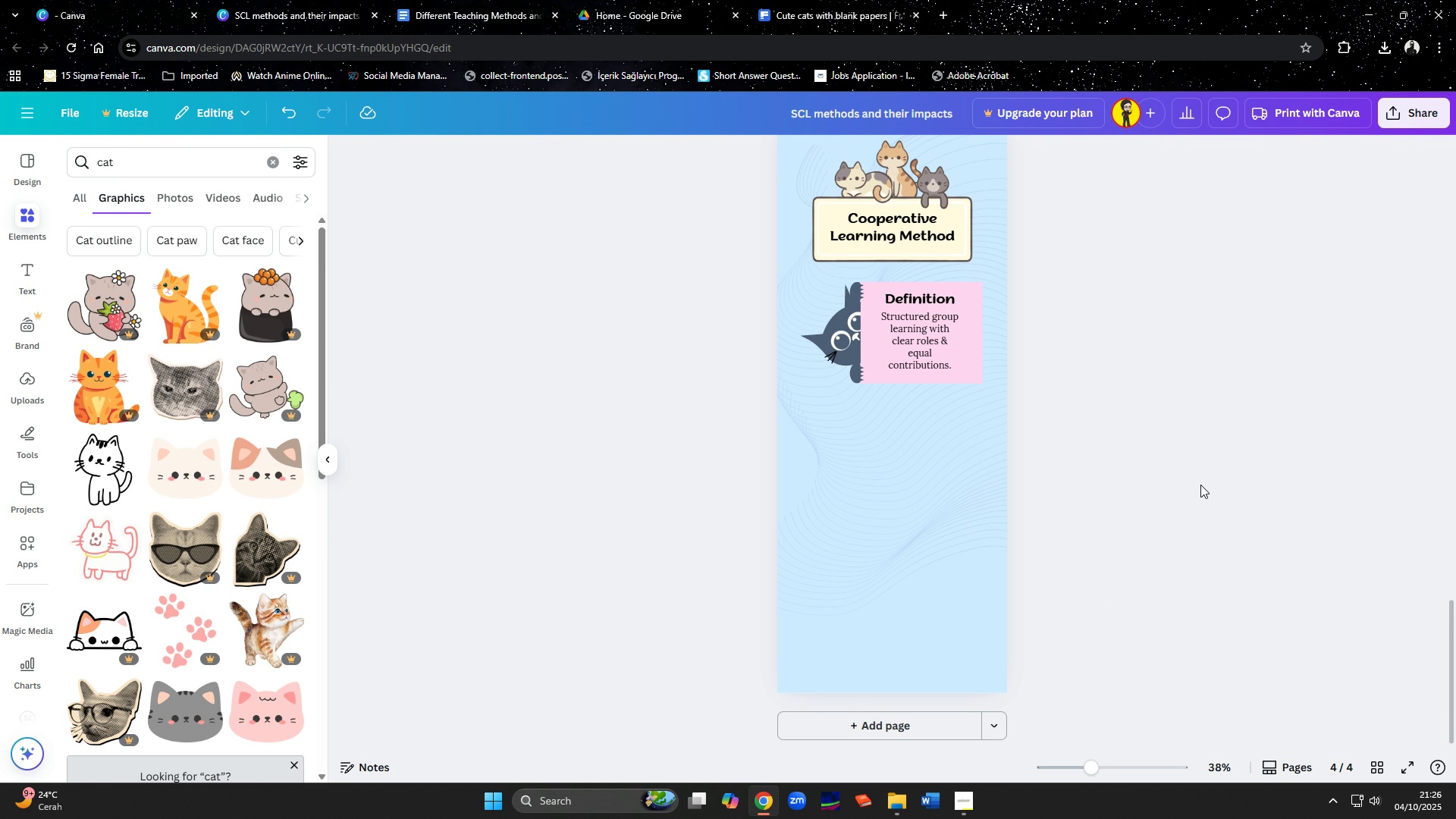 
wait(12.19)
 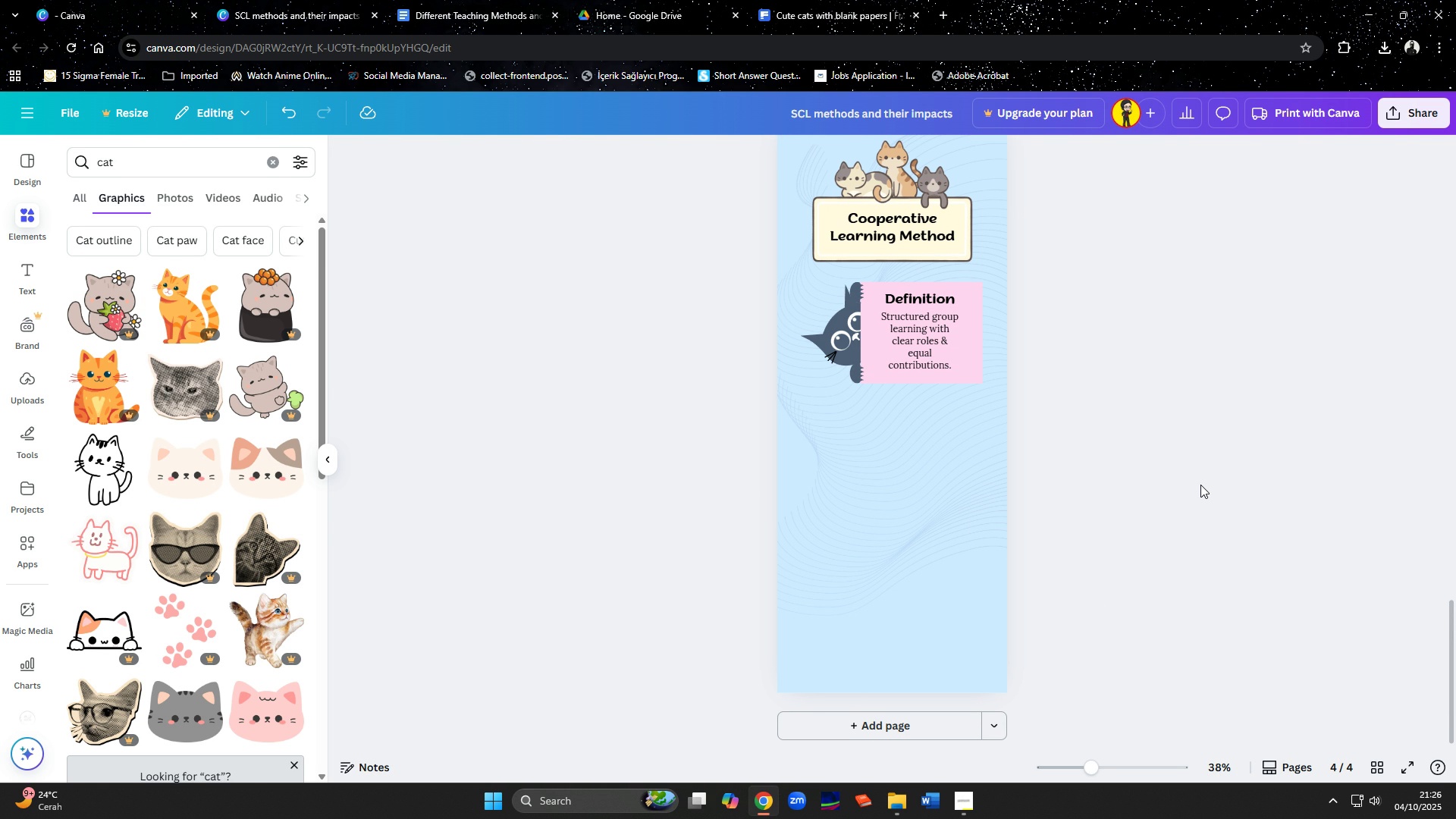 
scroll: coordinate [155, 519], scroll_direction: down, amount: 2.0
 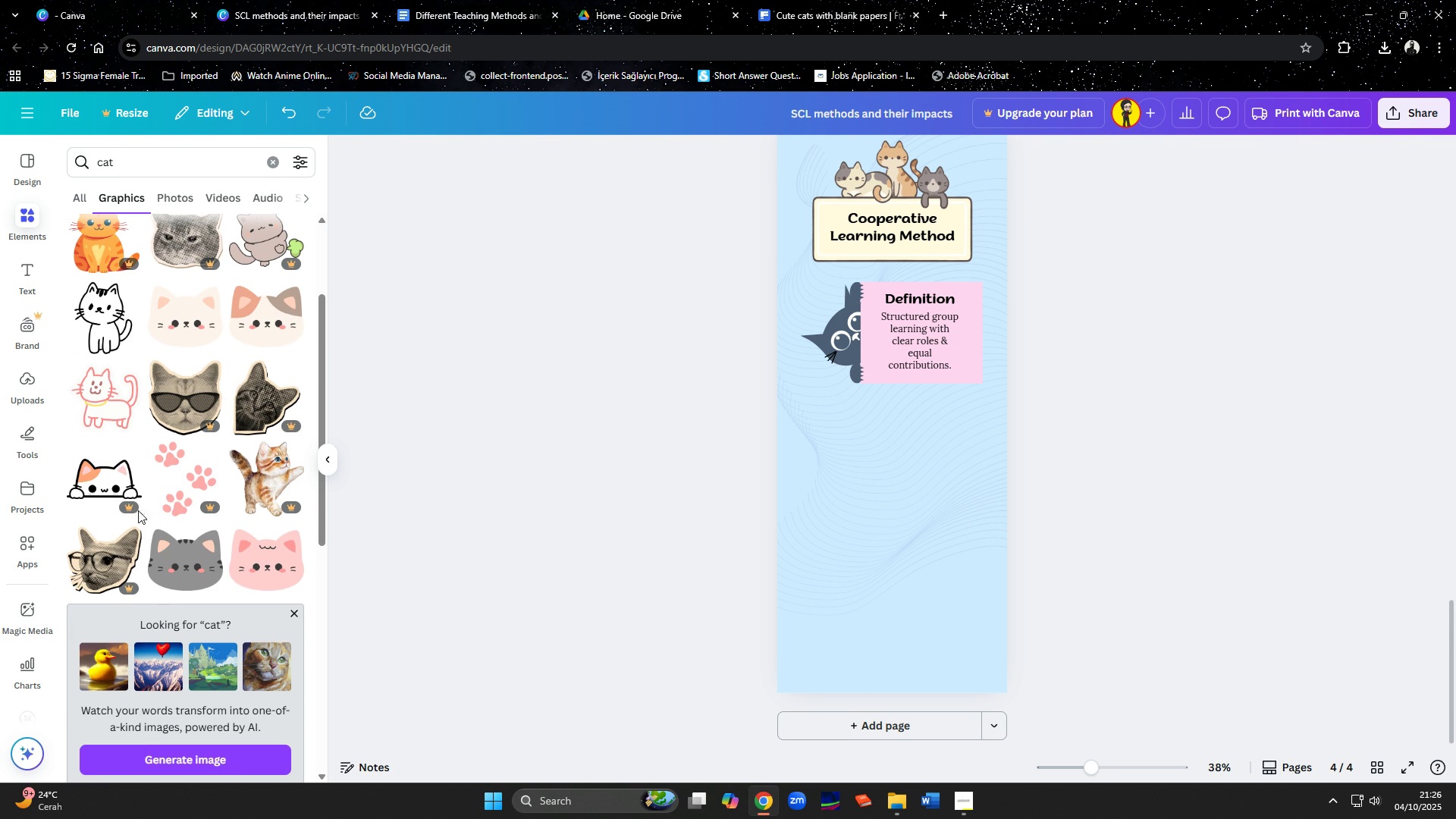 
left_click([104, 487])
 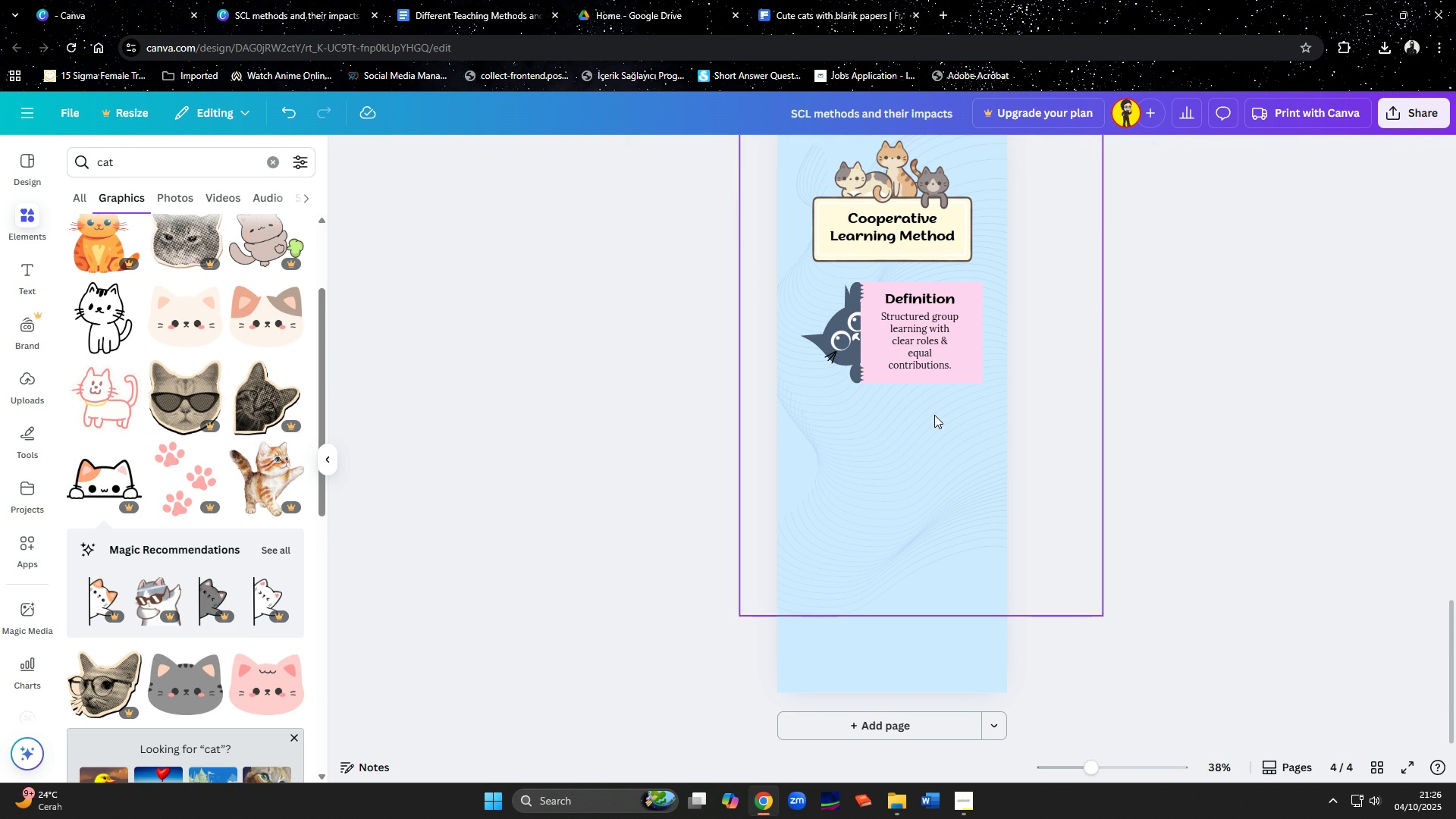 
key(Delete)
 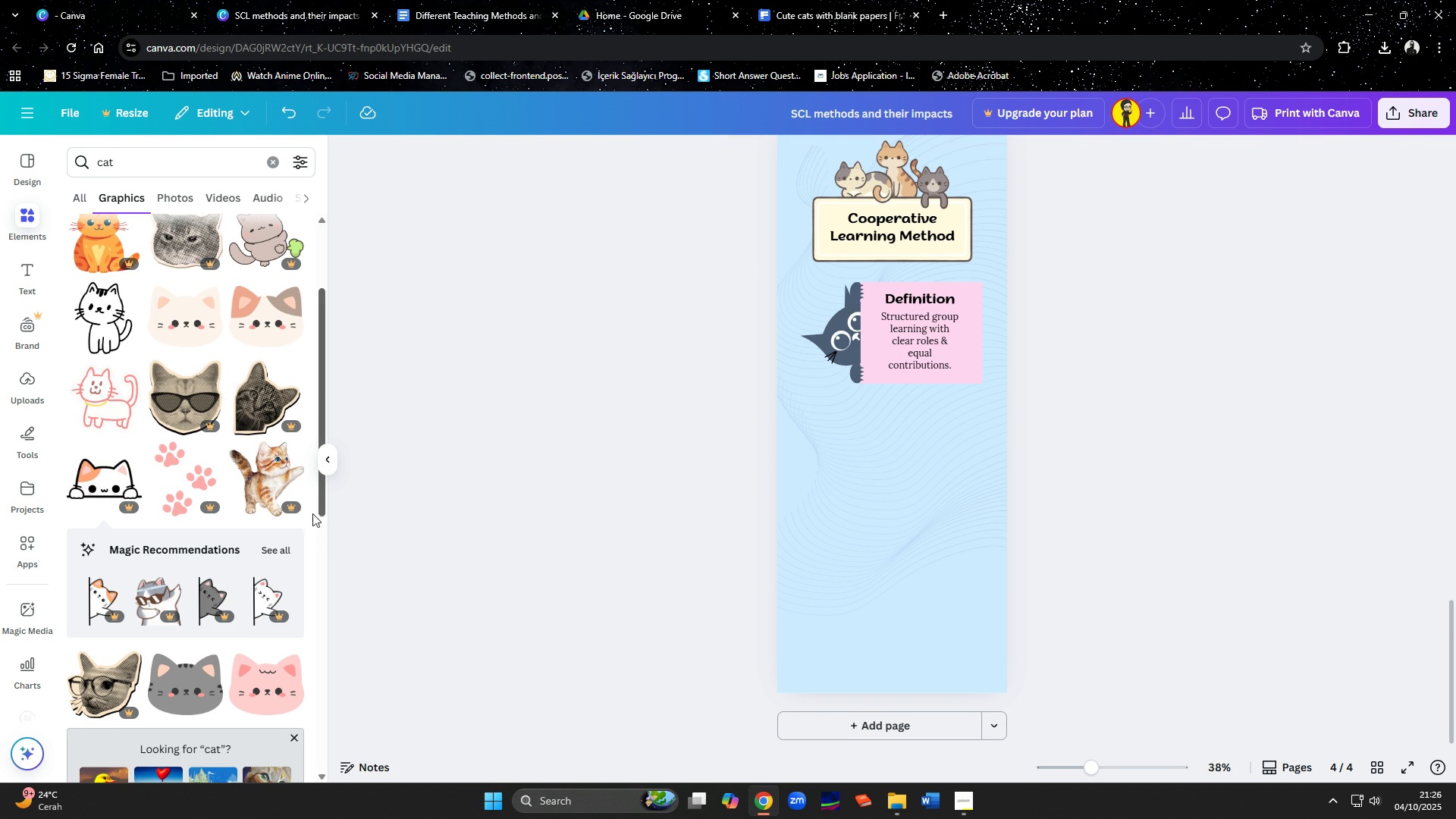 
scroll: coordinate [224, 487], scroll_direction: down, amount: 7.0
 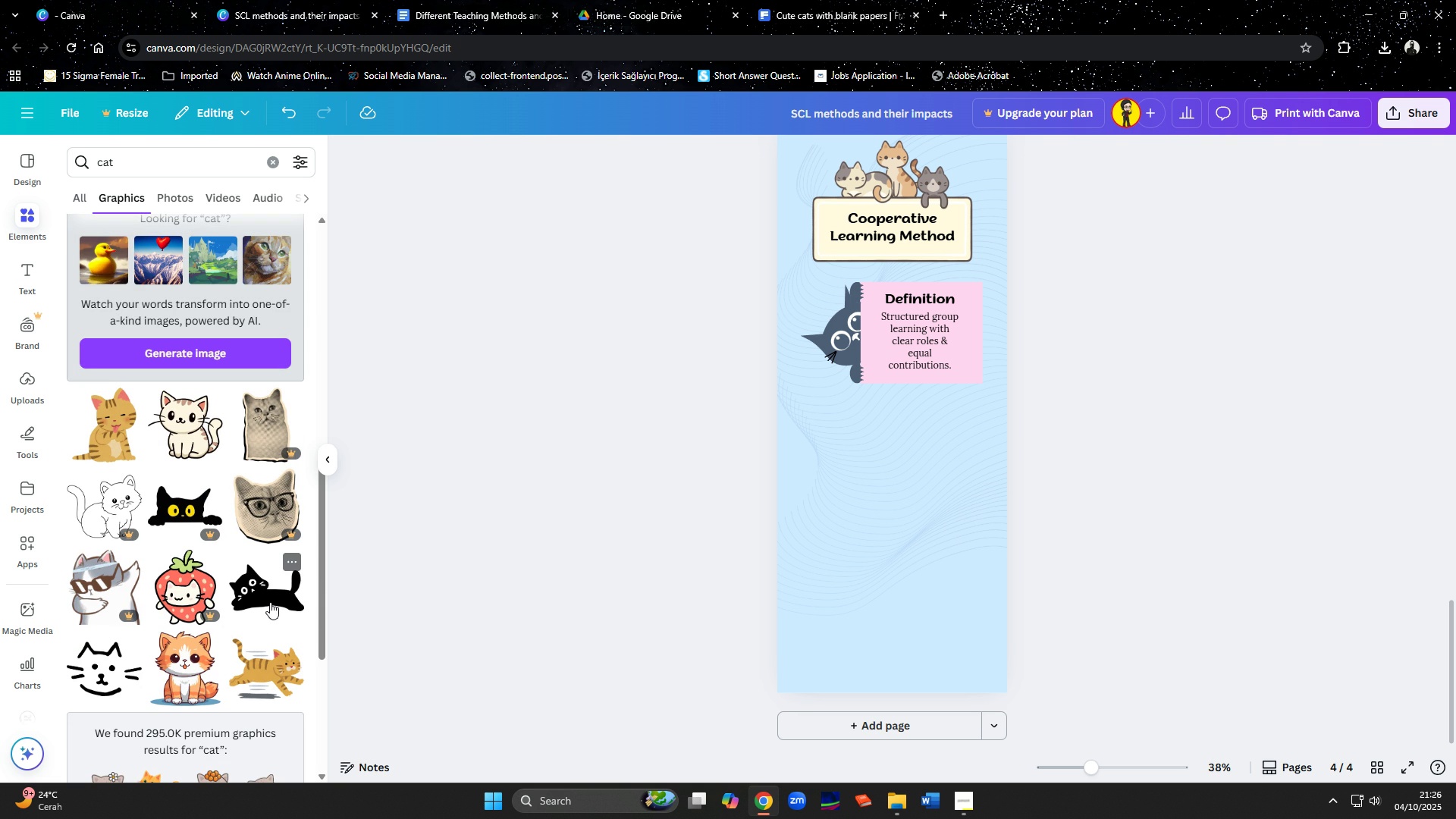 
left_click([270, 602])
 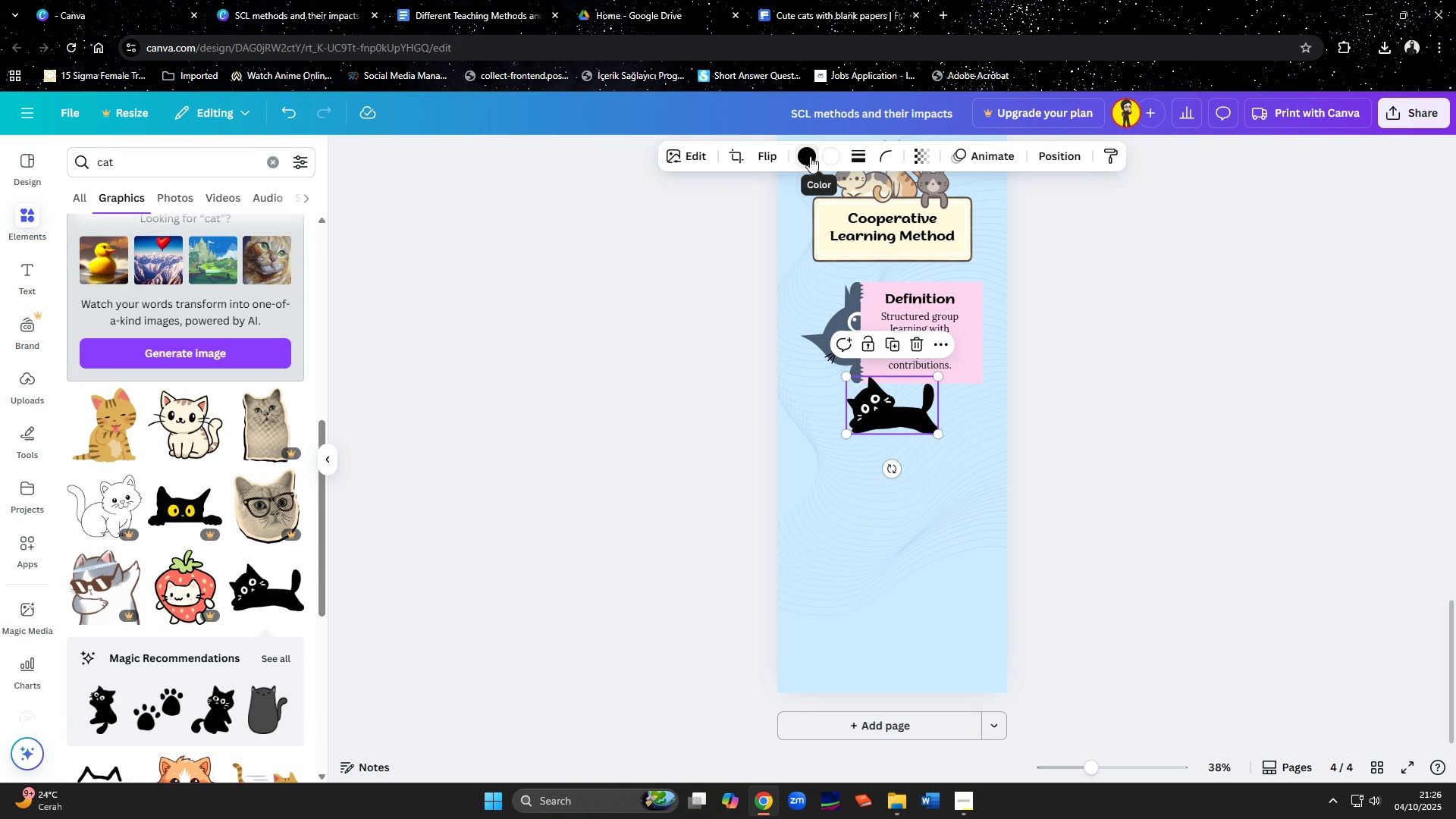 
left_click([810, 156])
 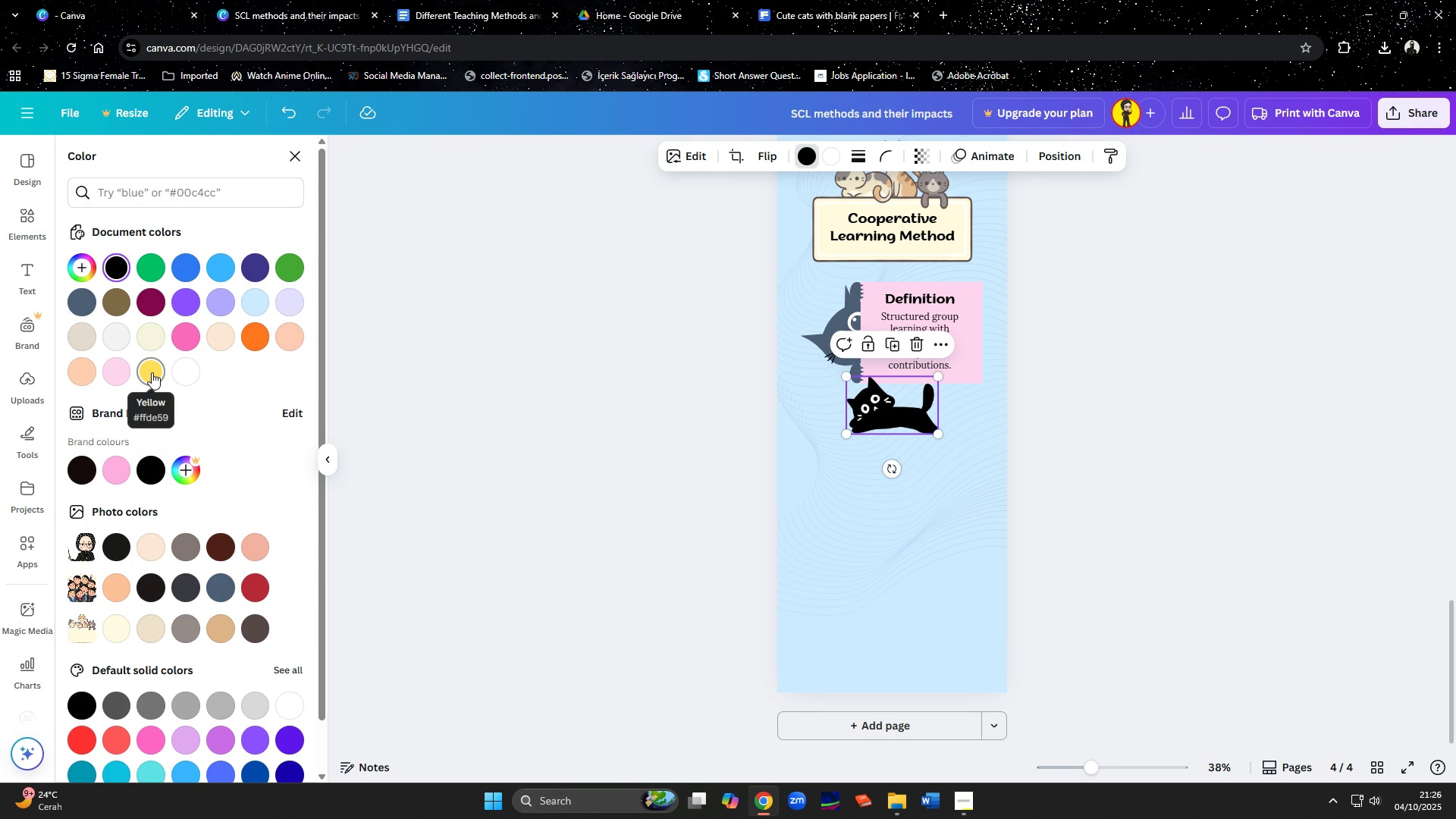 
left_click([152, 372])
 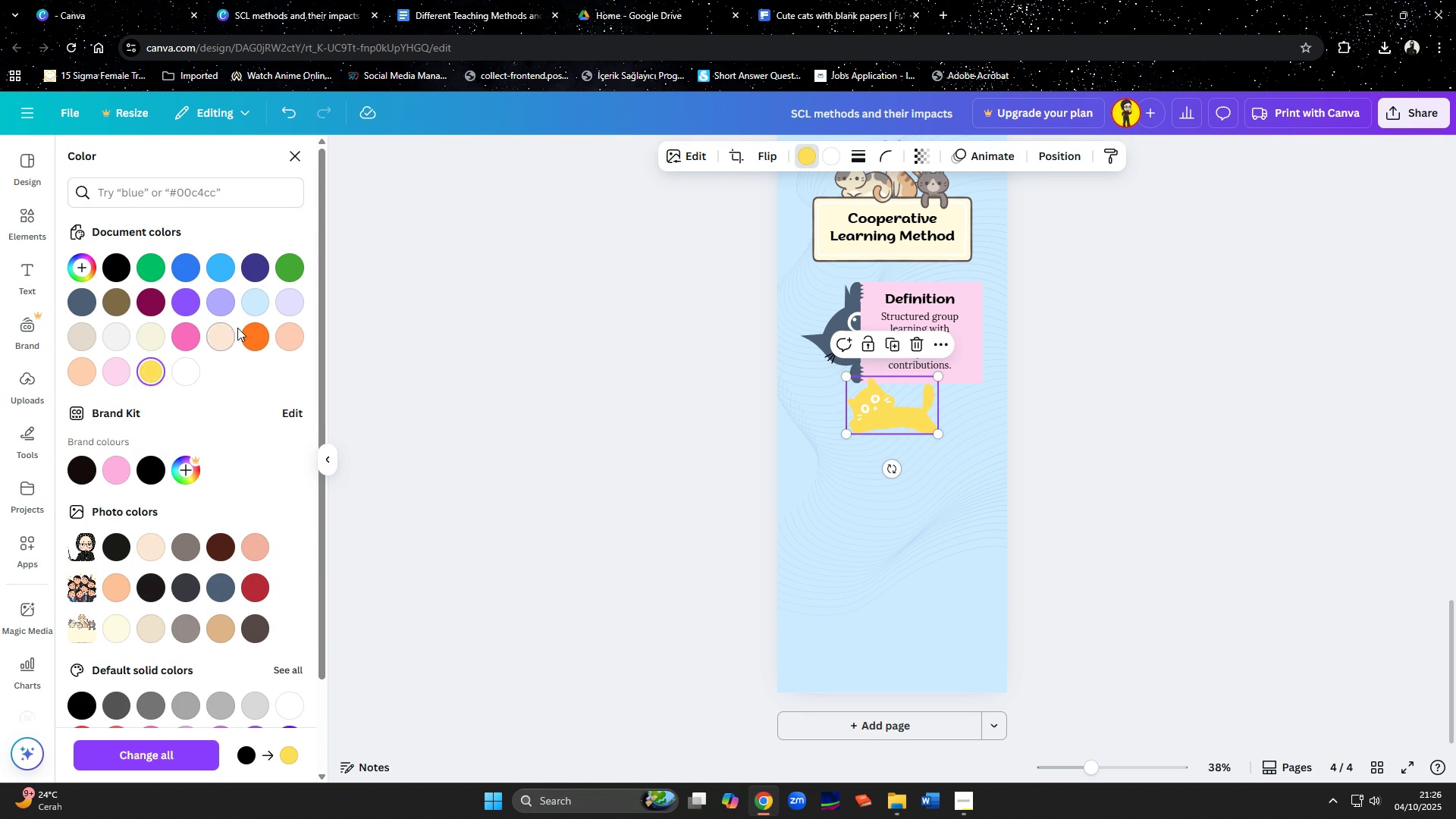 
left_click([256, 332])
 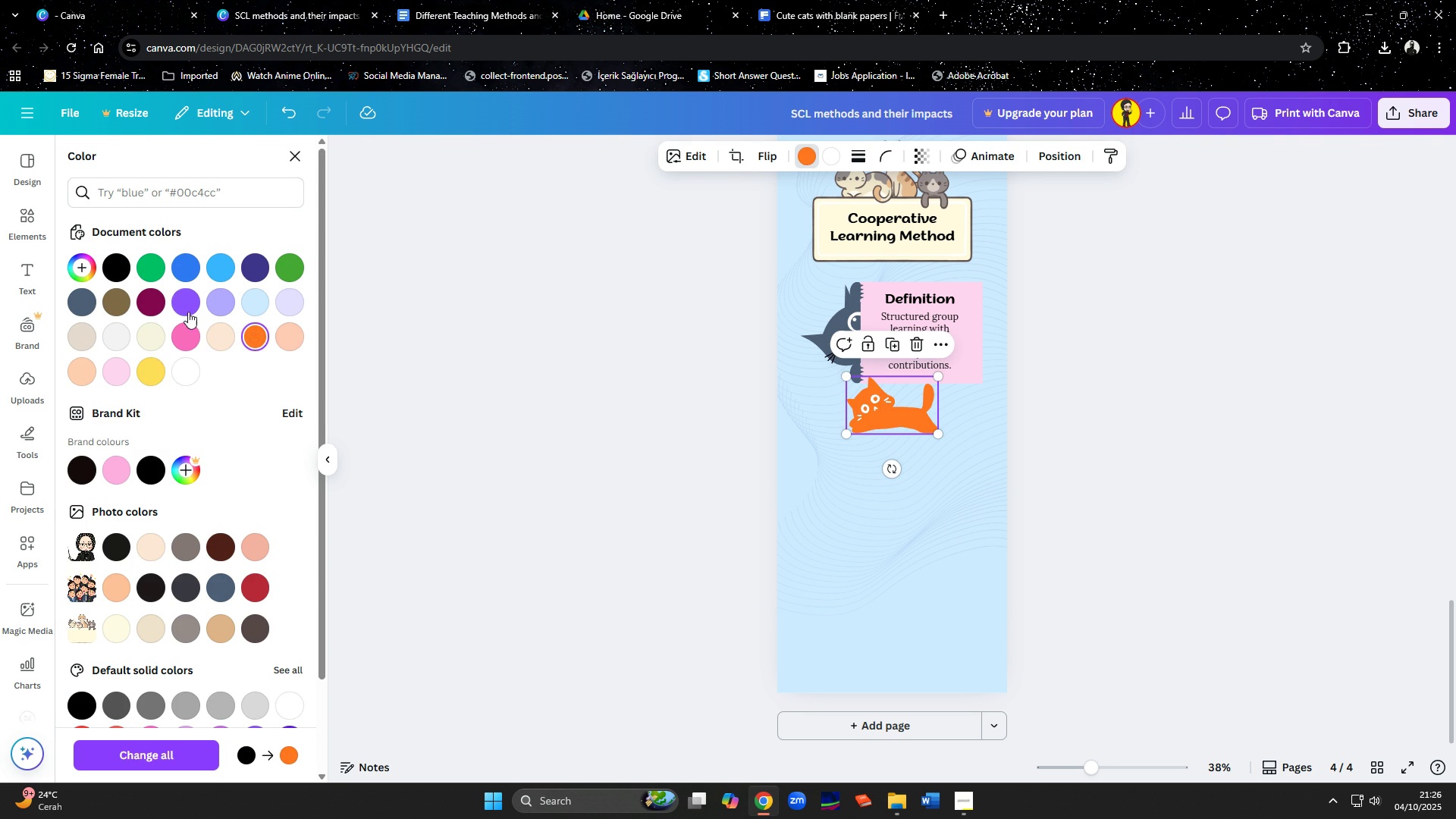 
left_click([188, 311])
 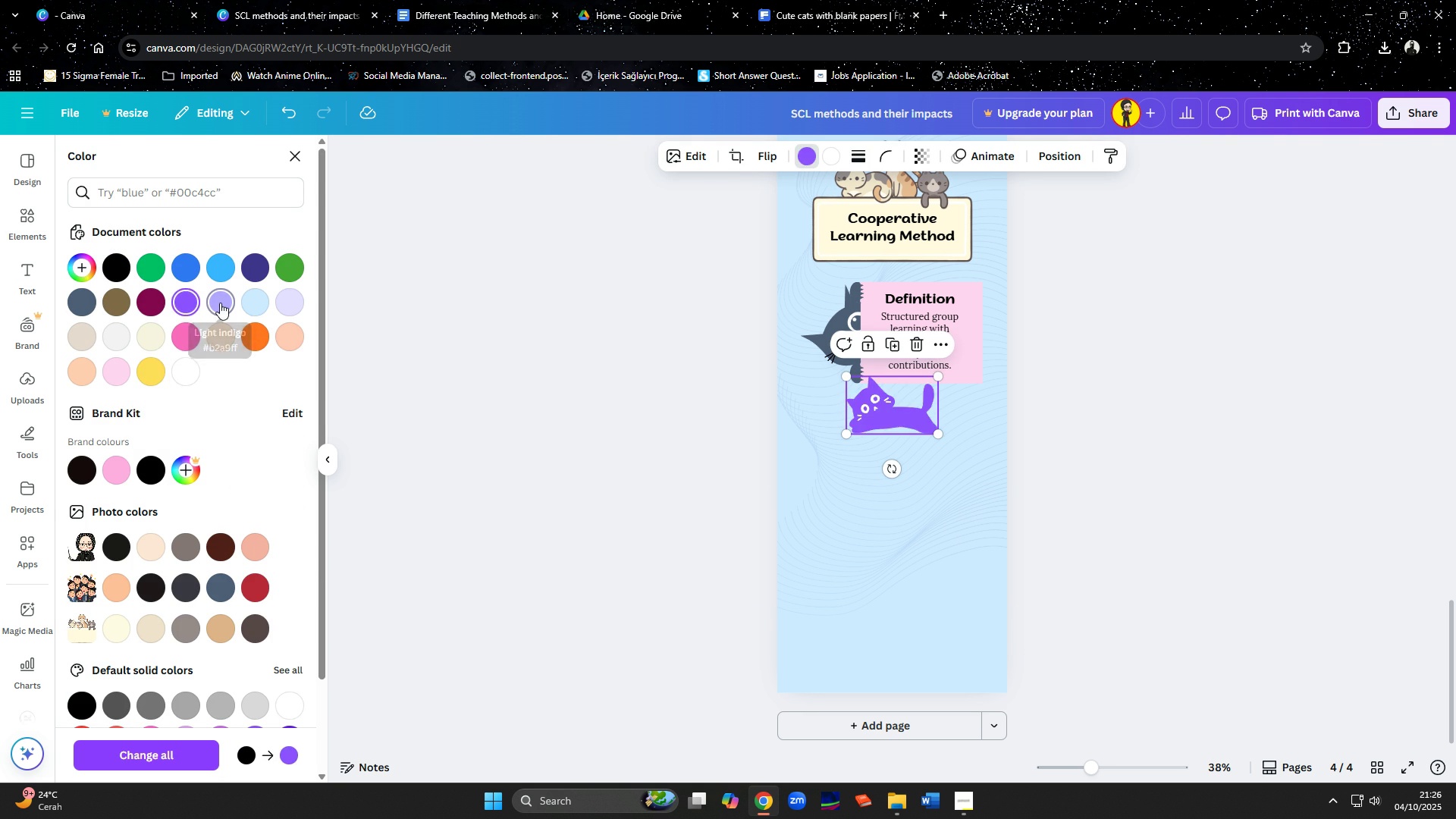 
left_click([220, 303])
 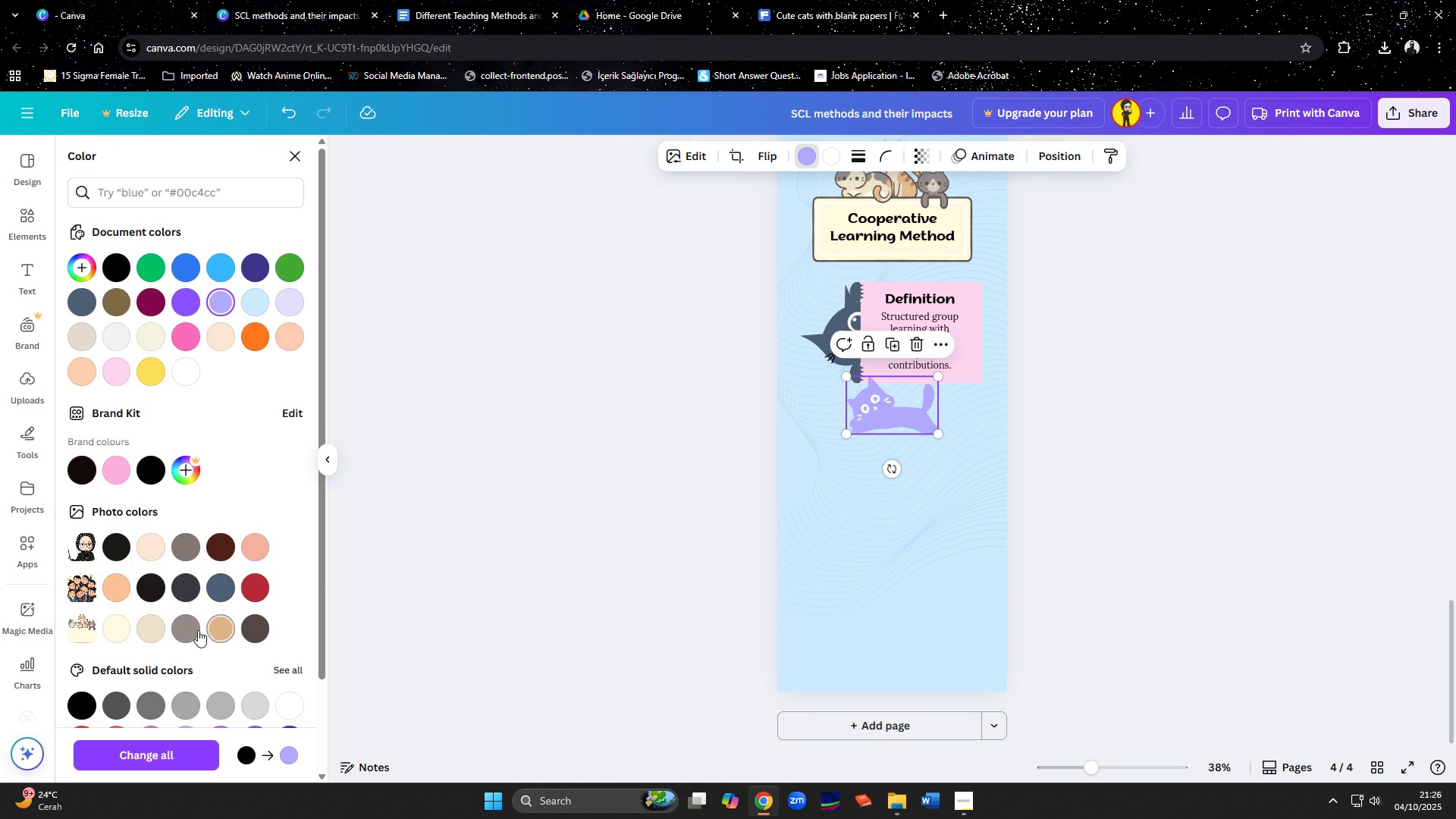 
left_click([221, 638])
 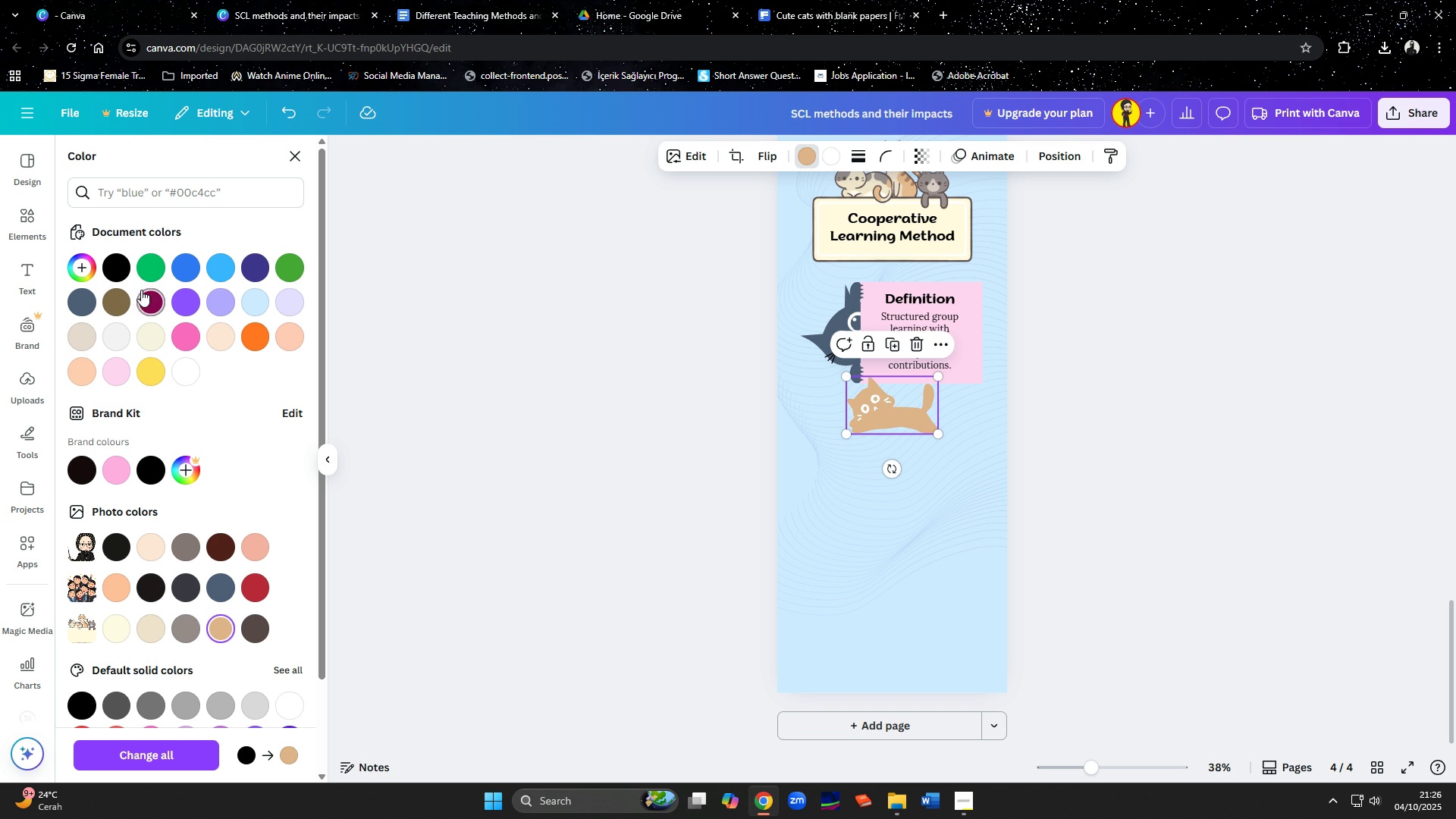 
left_click([86, 300])